 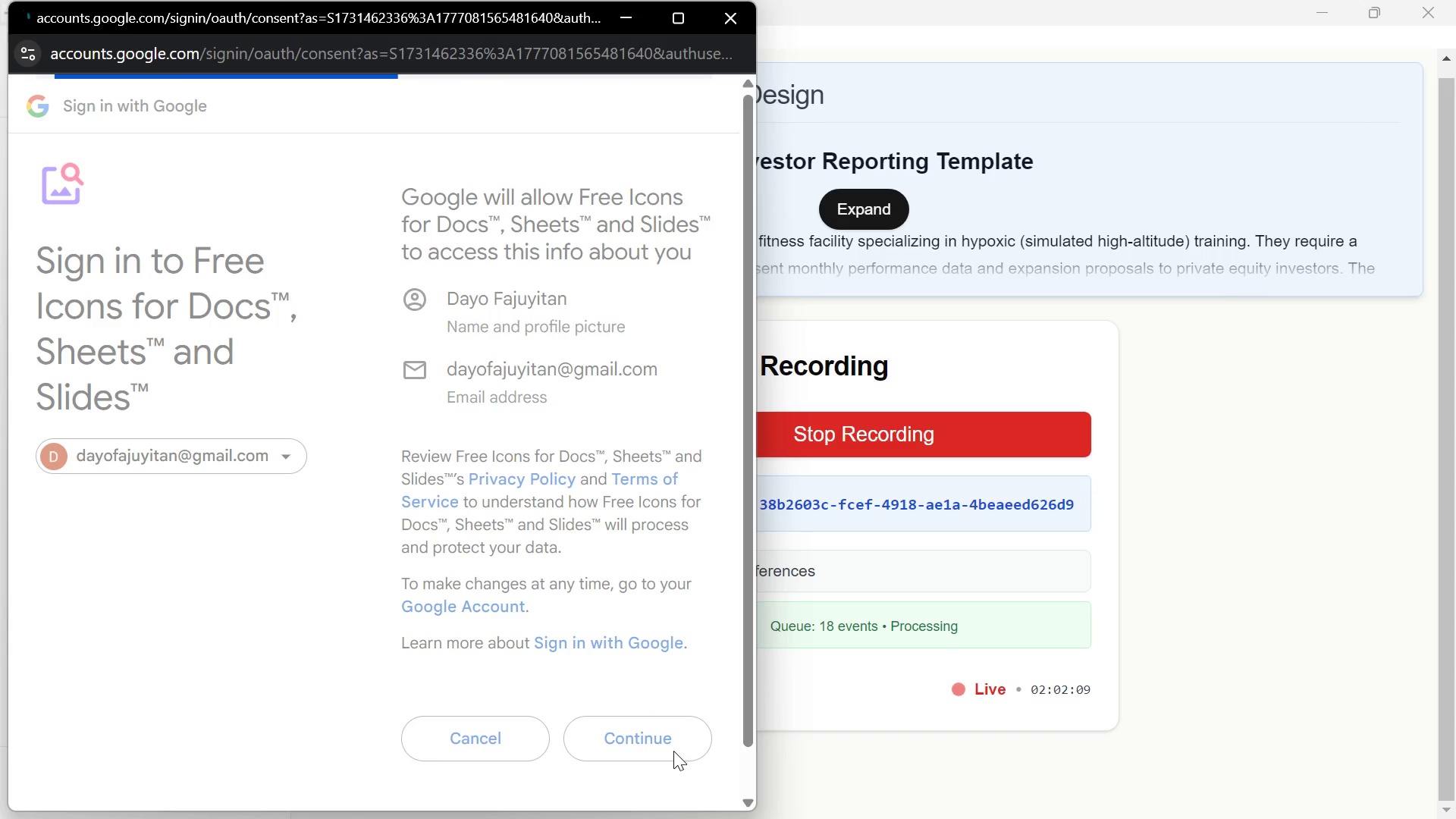 
scroll: coordinate [645, 549], scroll_direction: down, amount: 5.0
 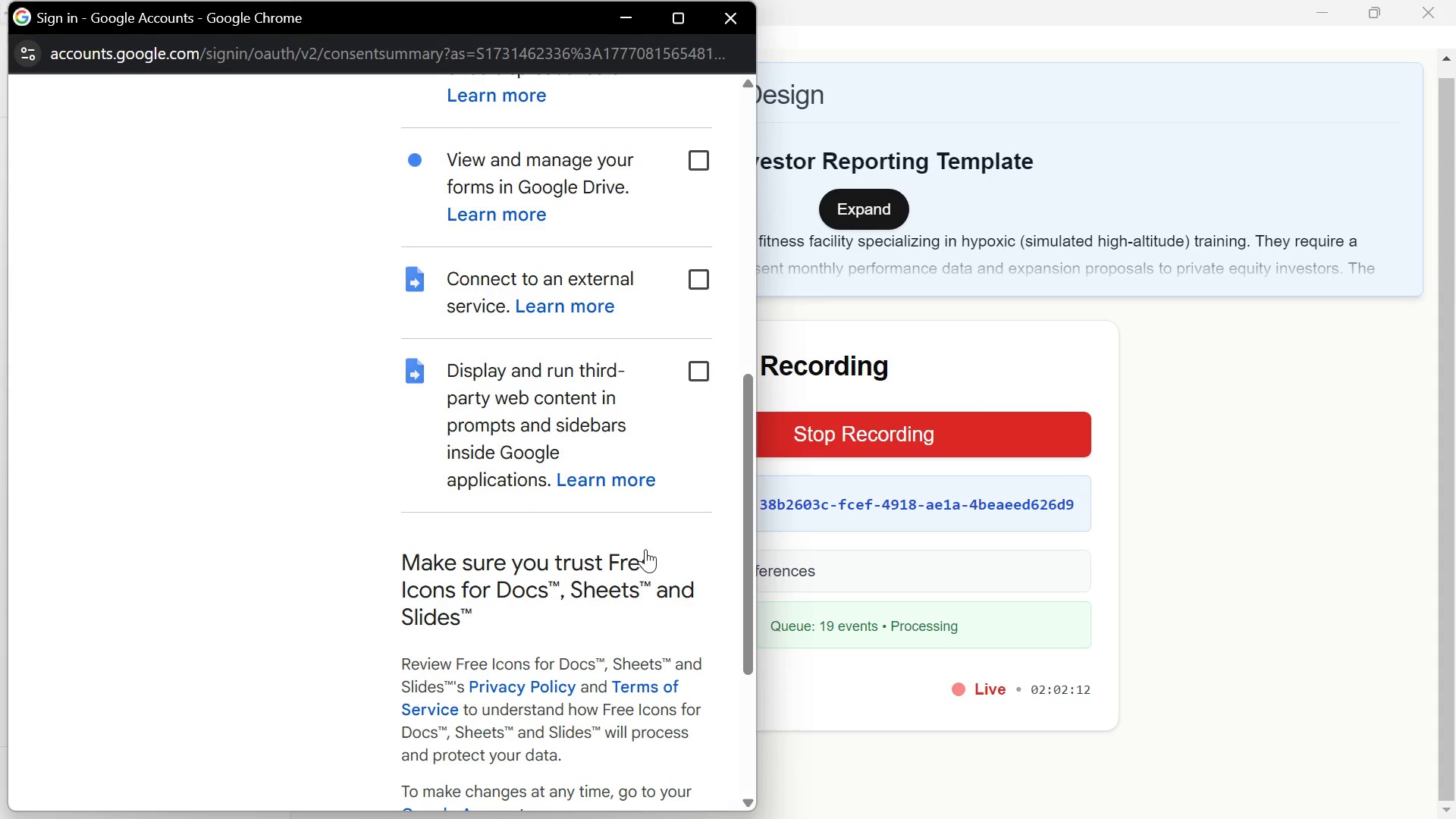 
scroll: coordinate [645, 549], scroll_direction: up, amount: 5.0
 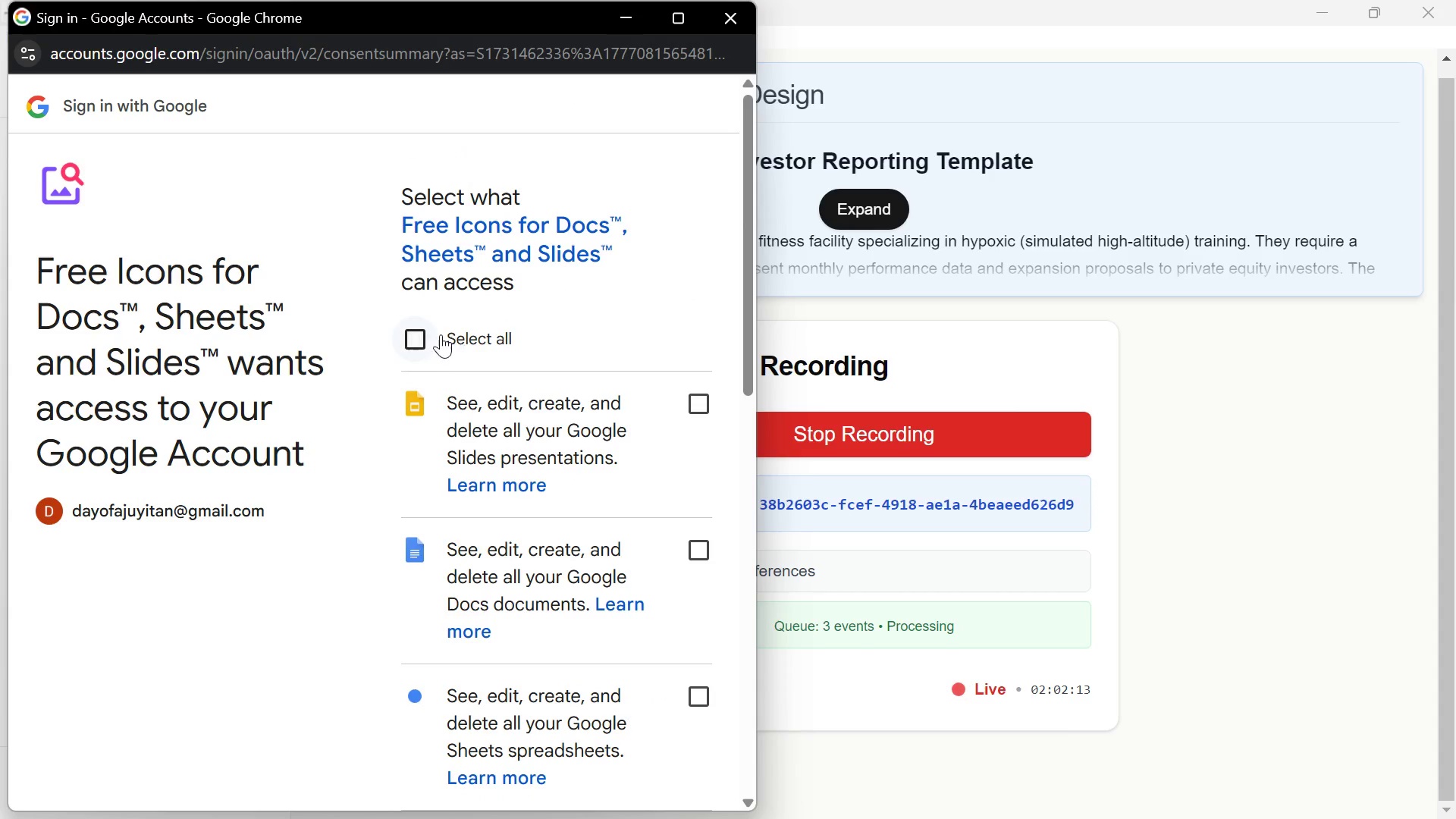 
left_click([422, 336])
 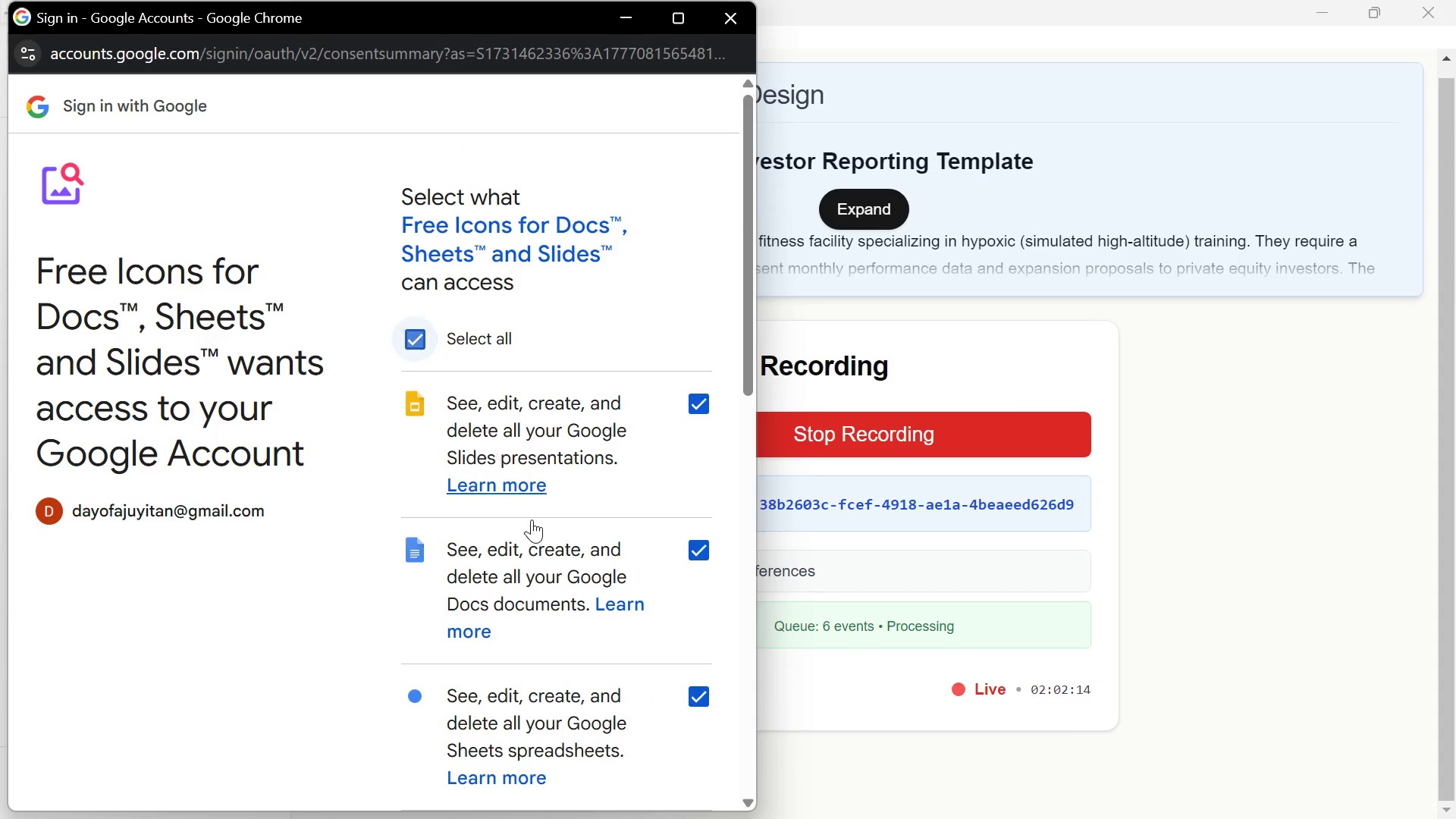 
scroll: coordinate [535, 524], scroll_direction: down, amount: 7.0